 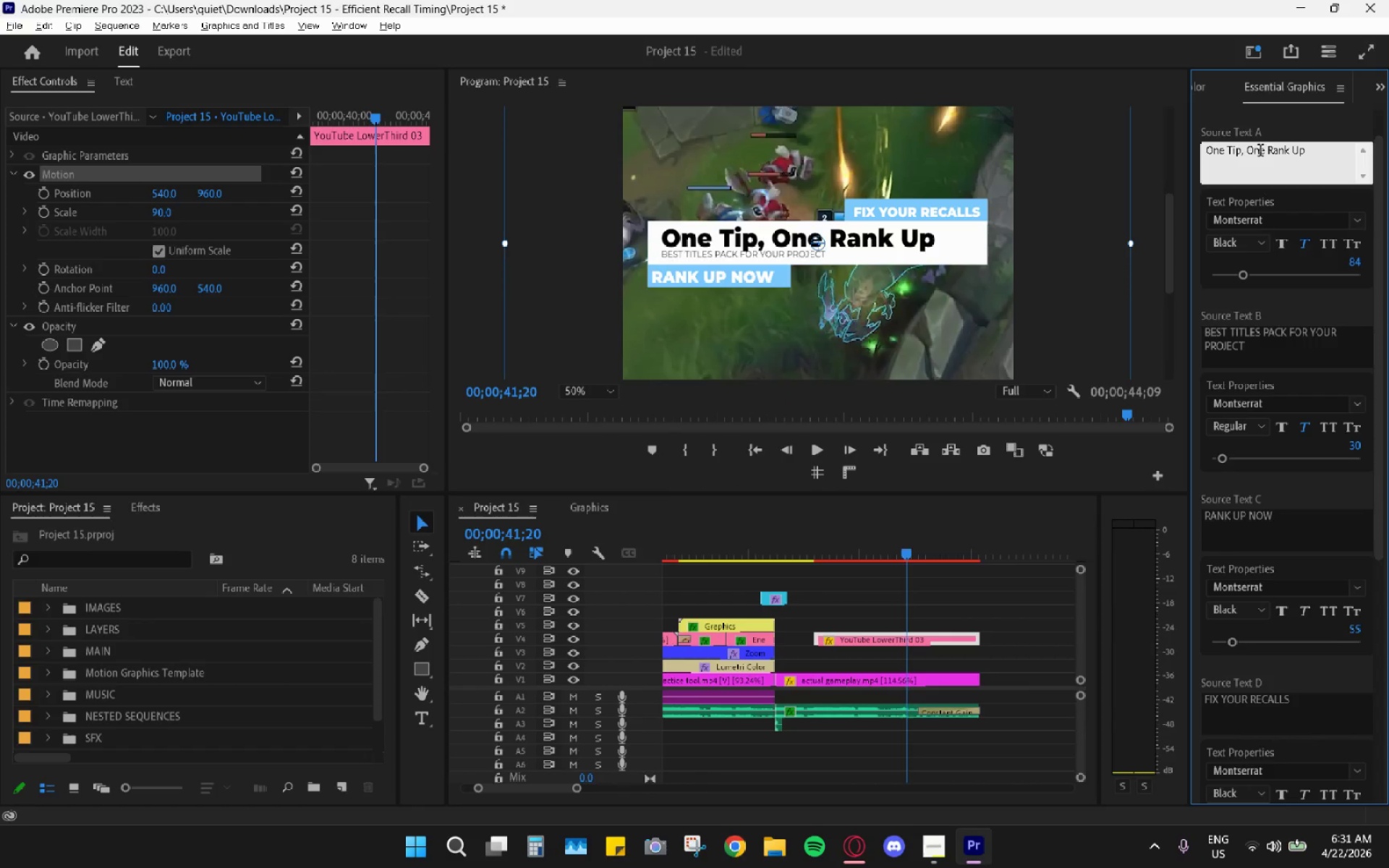 
triple_click([1260, 152])
 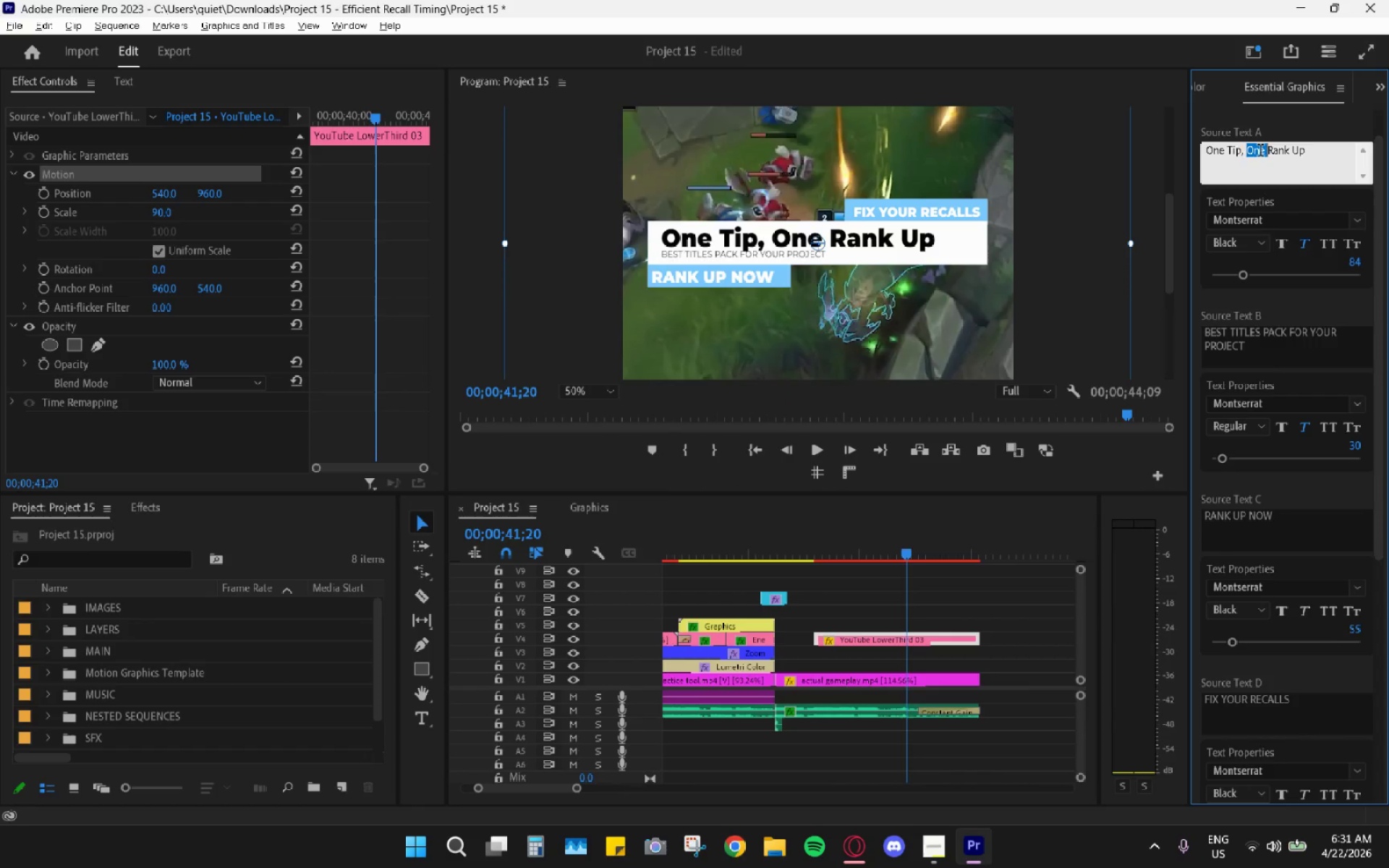 
triple_click([1260, 152])
 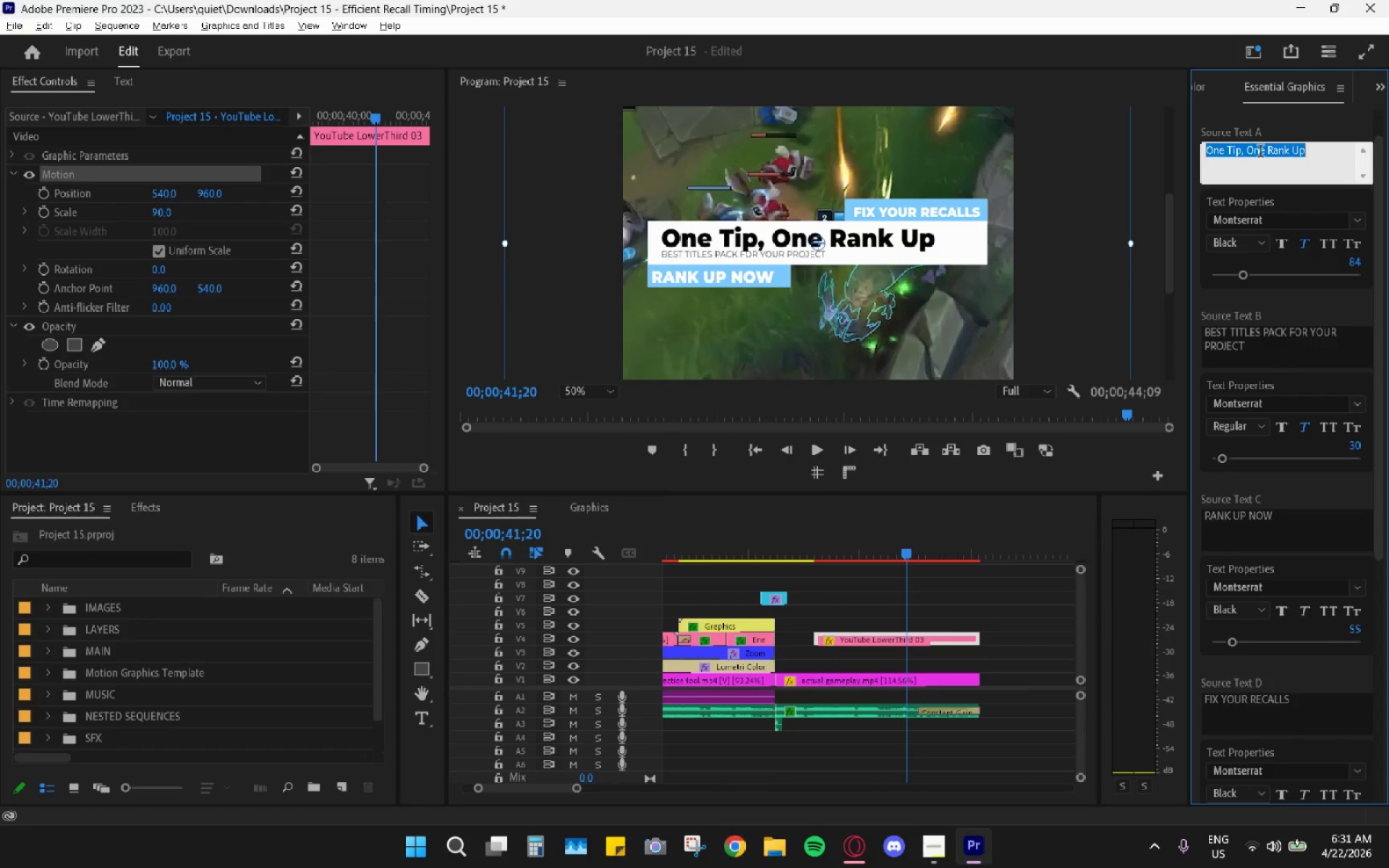 
key(Control+ControlLeft)
 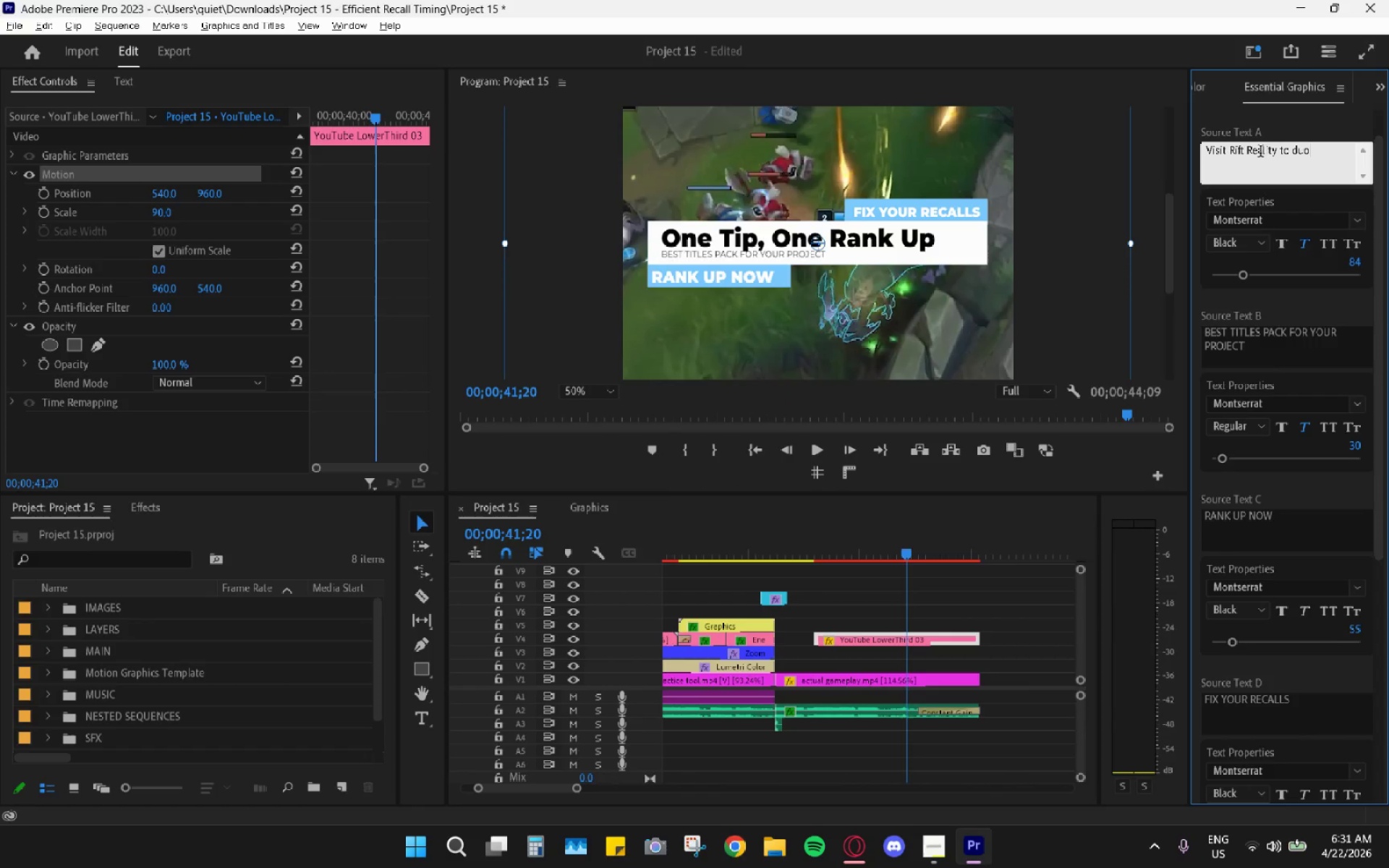 
key(Control+V)
 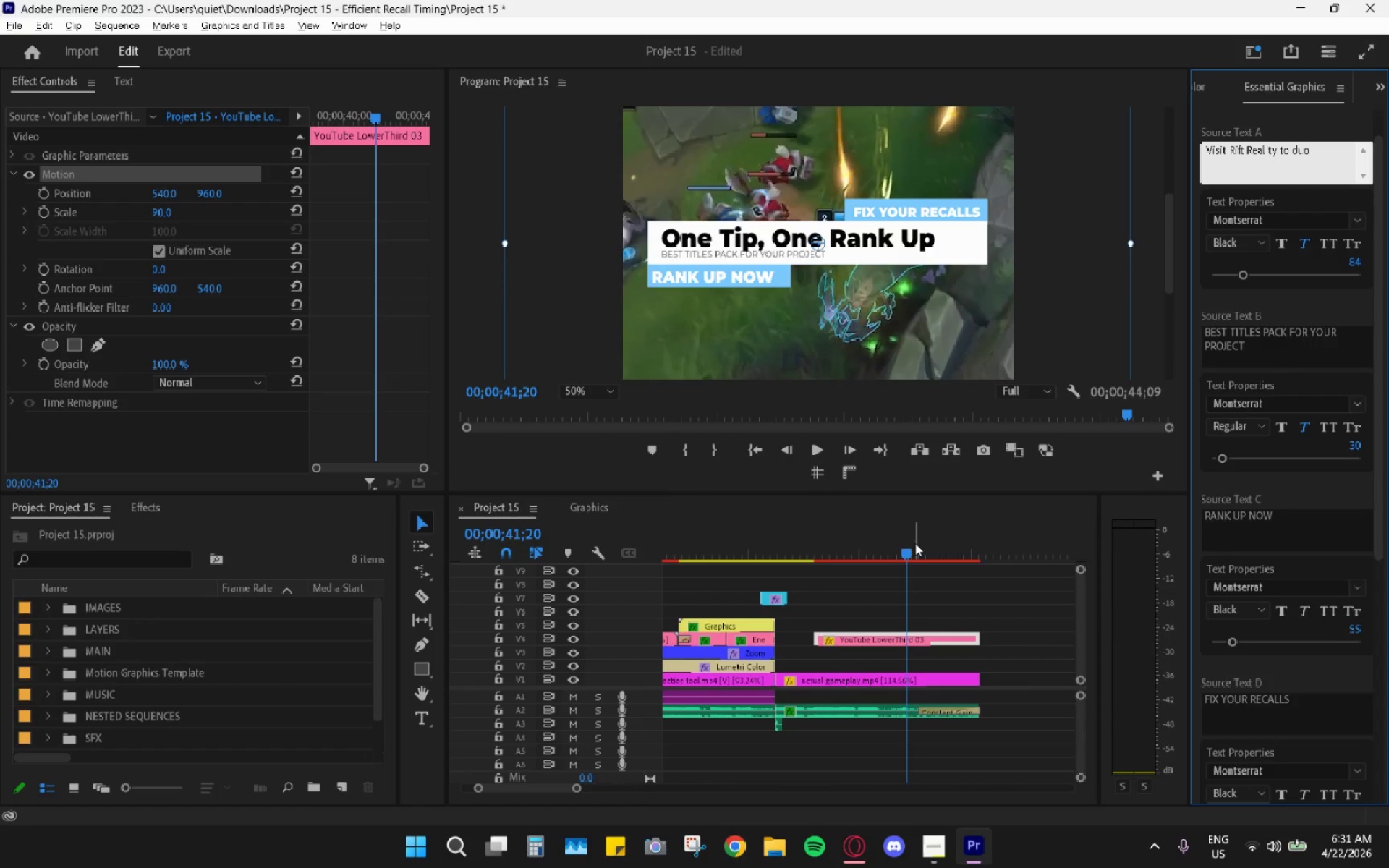 
left_click([915, 543])
 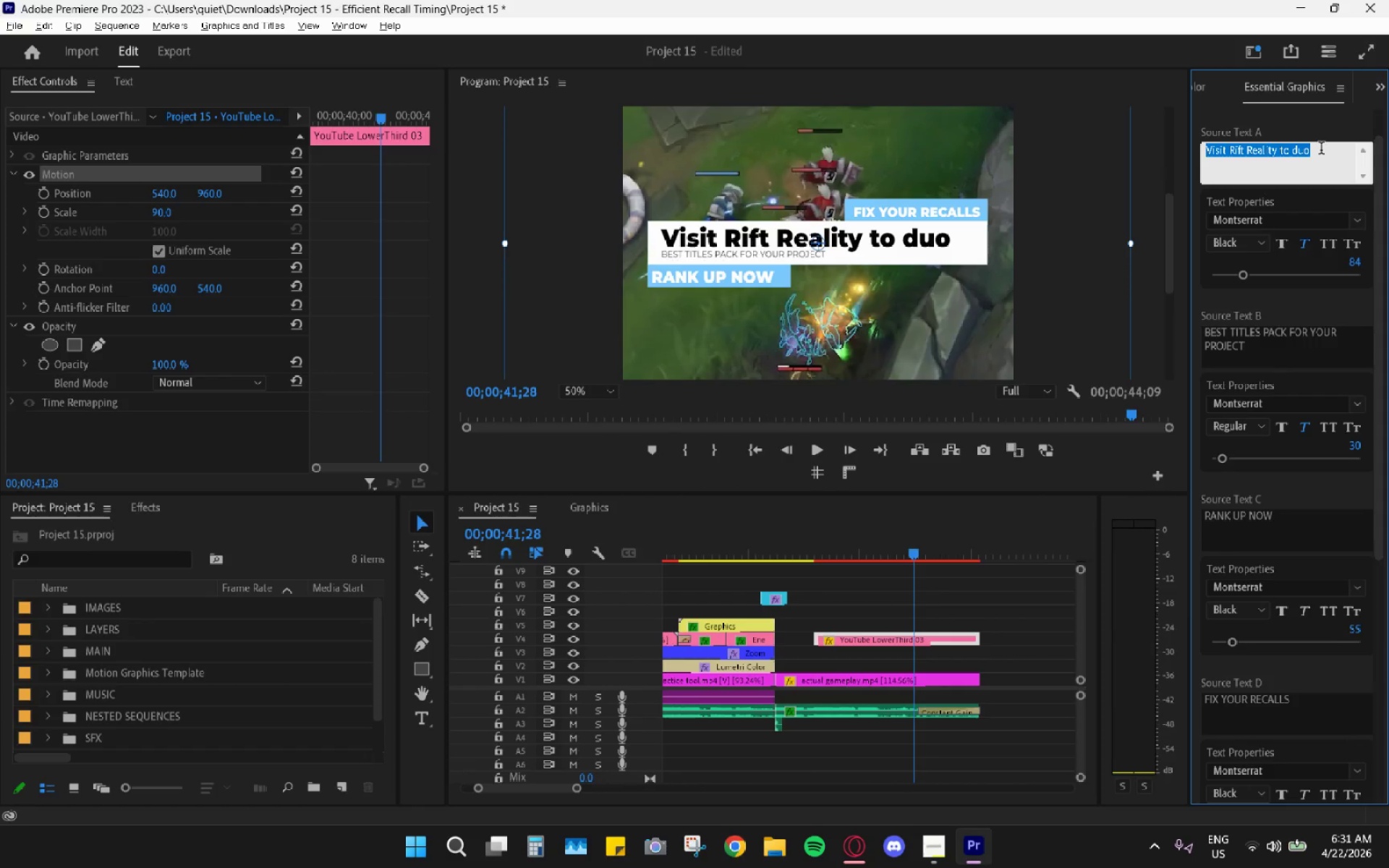 
type(B)
key(Backspace)
type(VISIT REI)
key(Backspace)
key(Backspace)
type(IFT REALITY TO DUO!)
 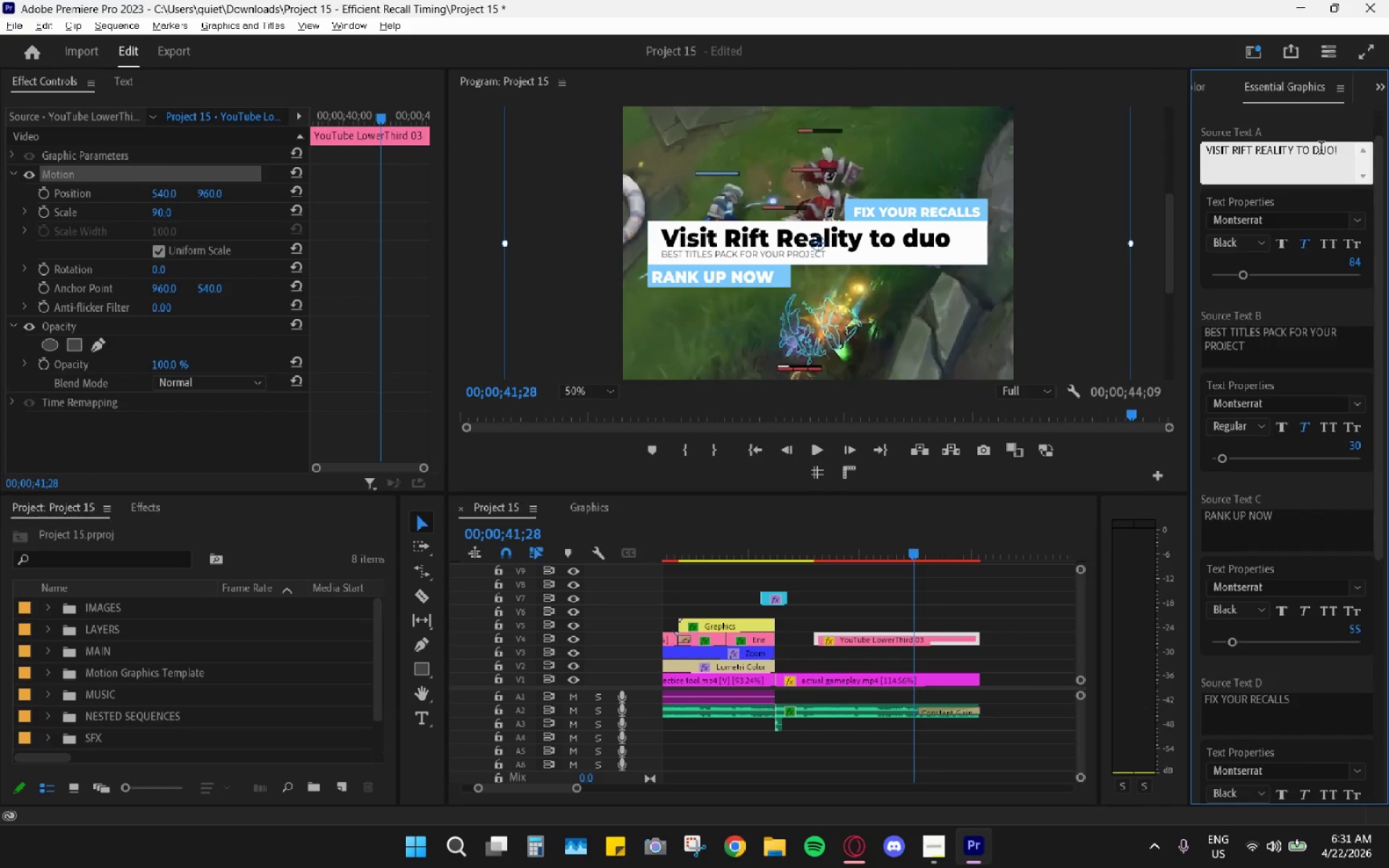 
left_click([1260, 299])
 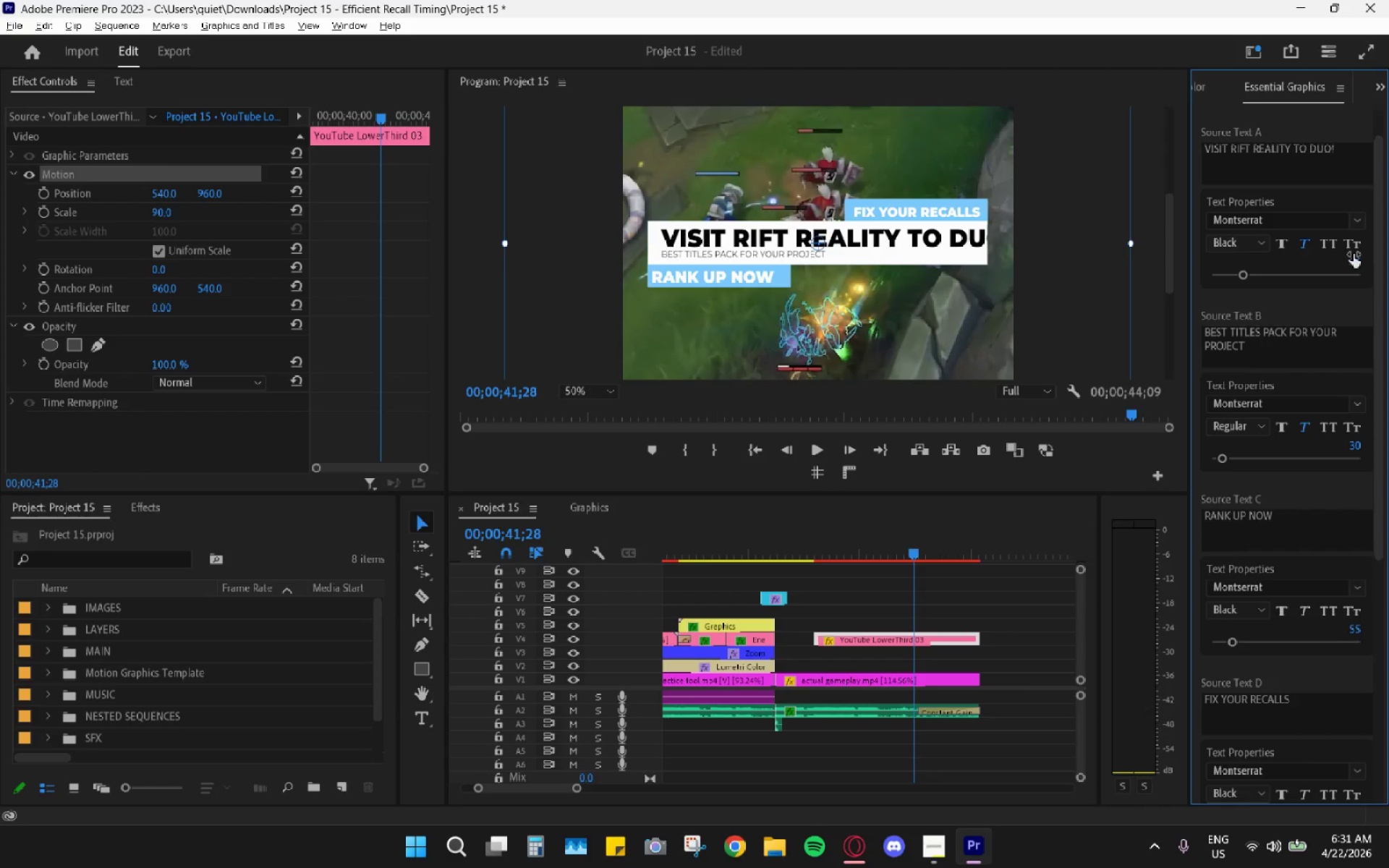 
left_click([1355, 255])
 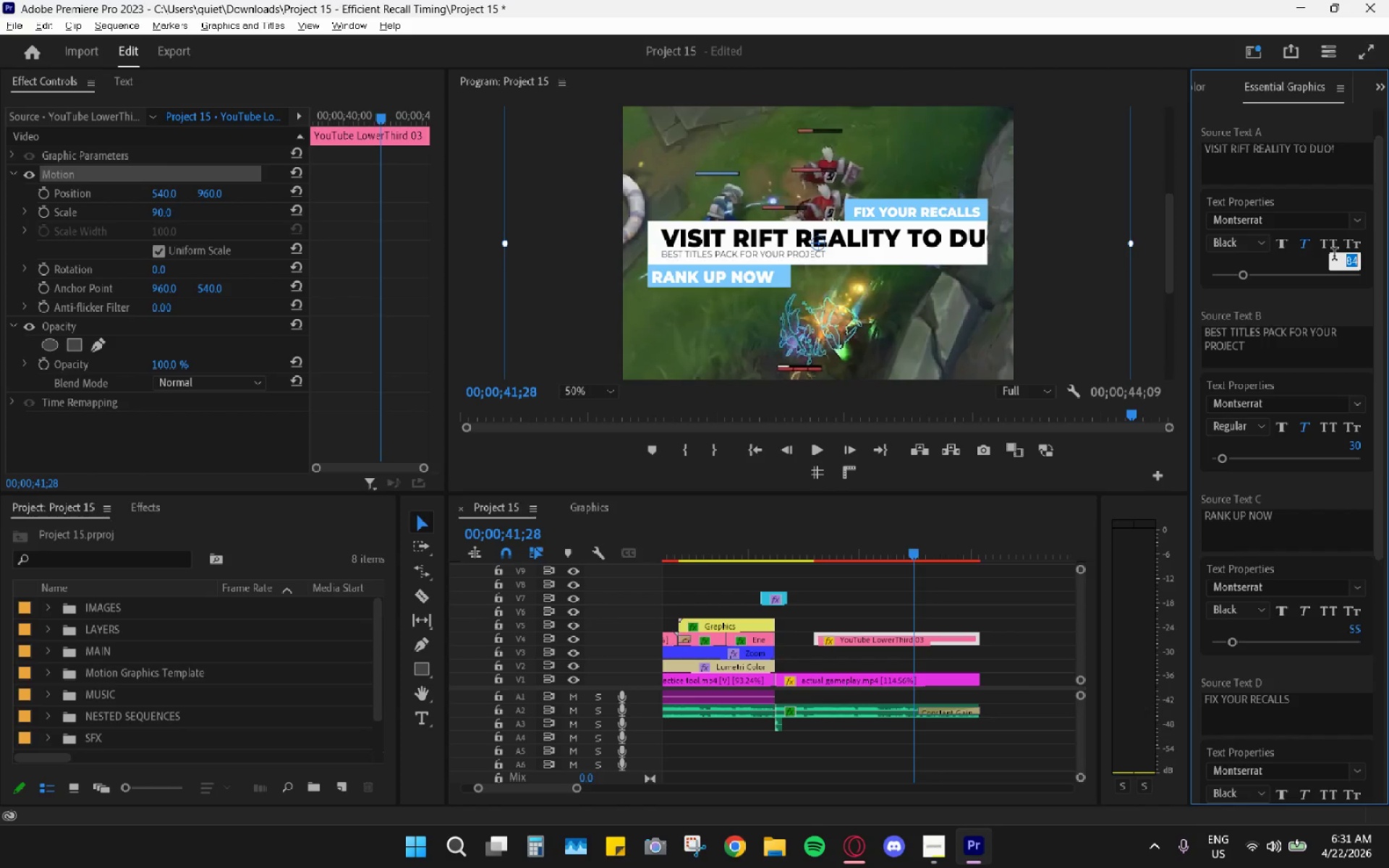 
key(Numpad7)
 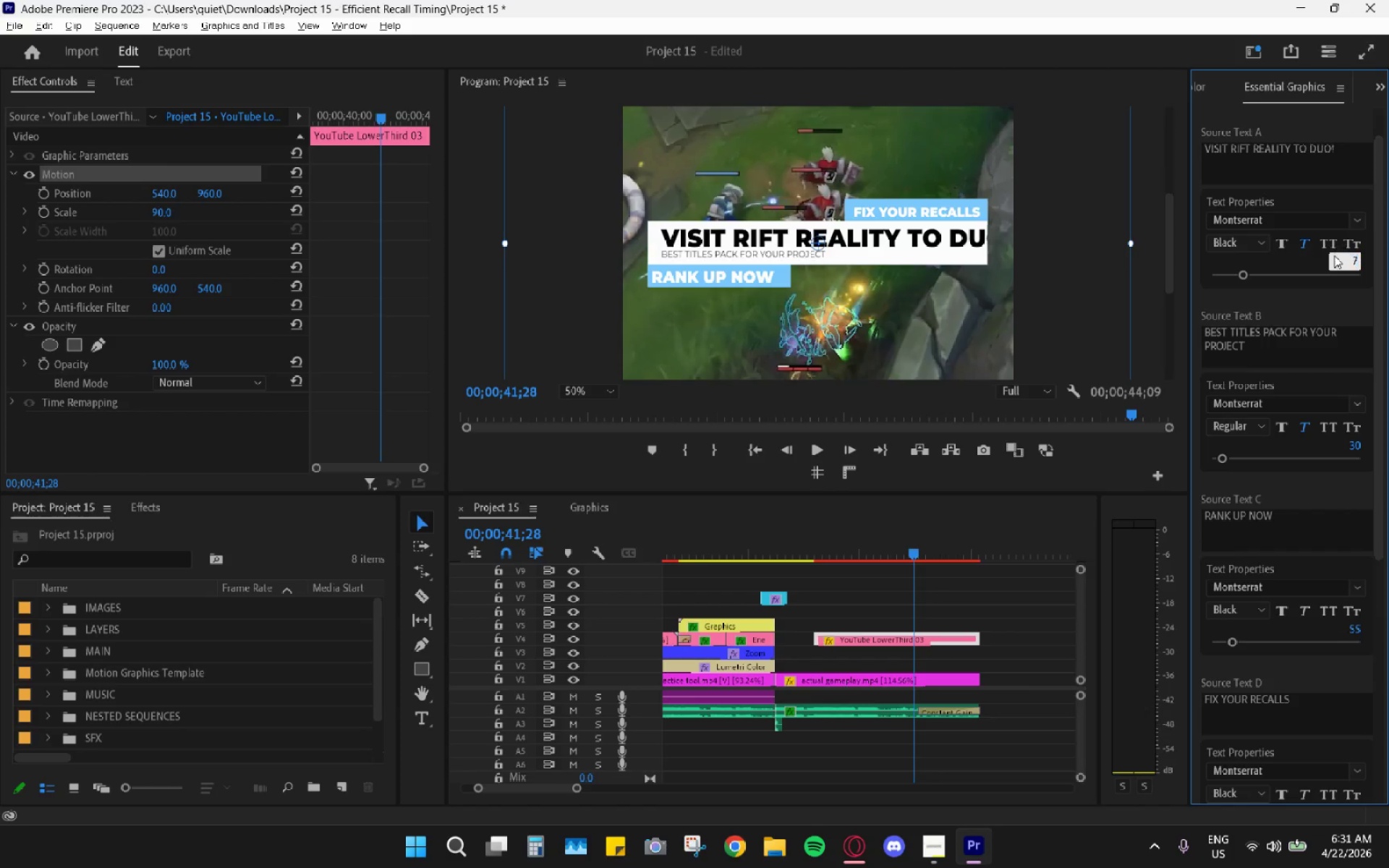 
key(Numpad5)
 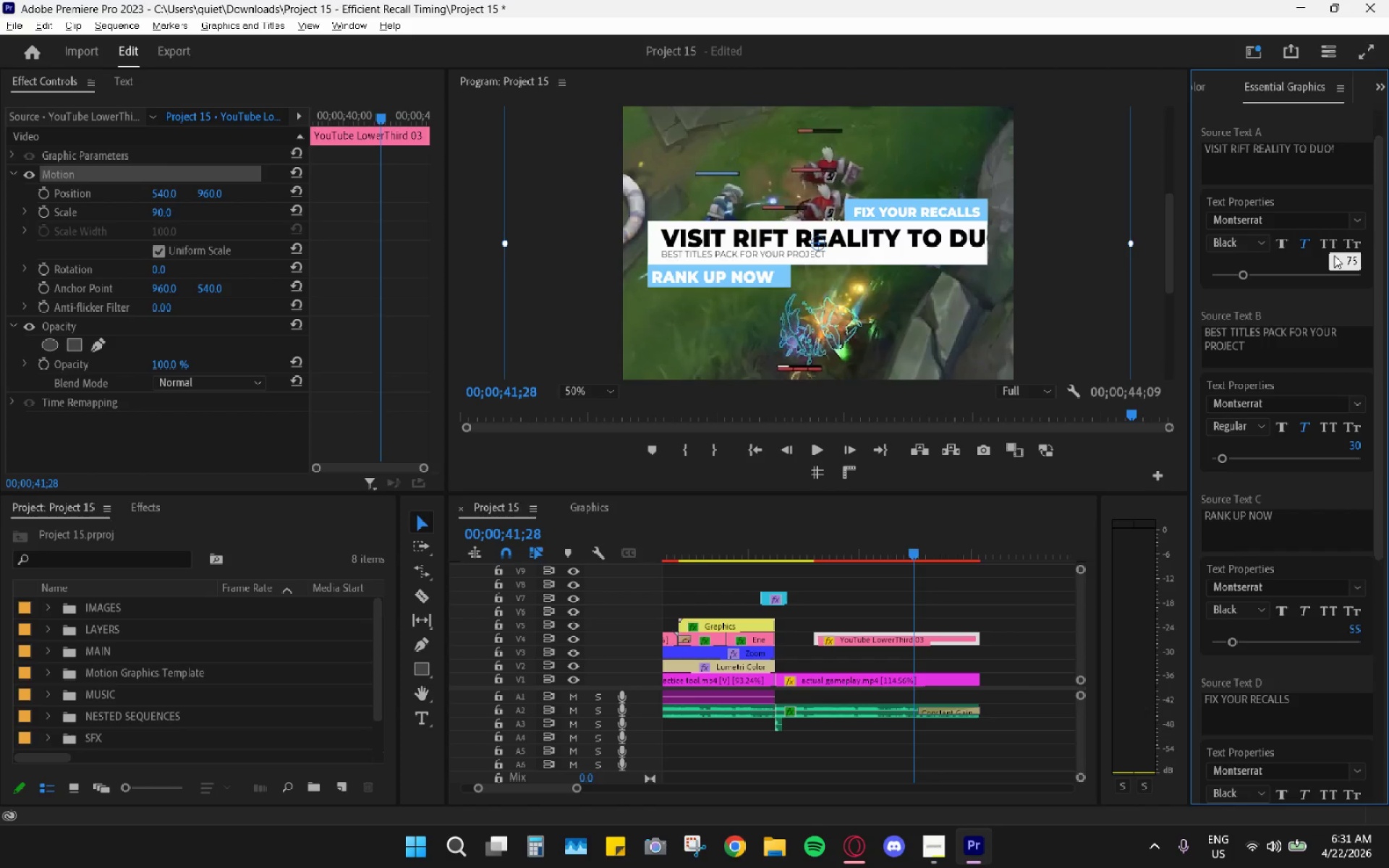 
key(Enter)
 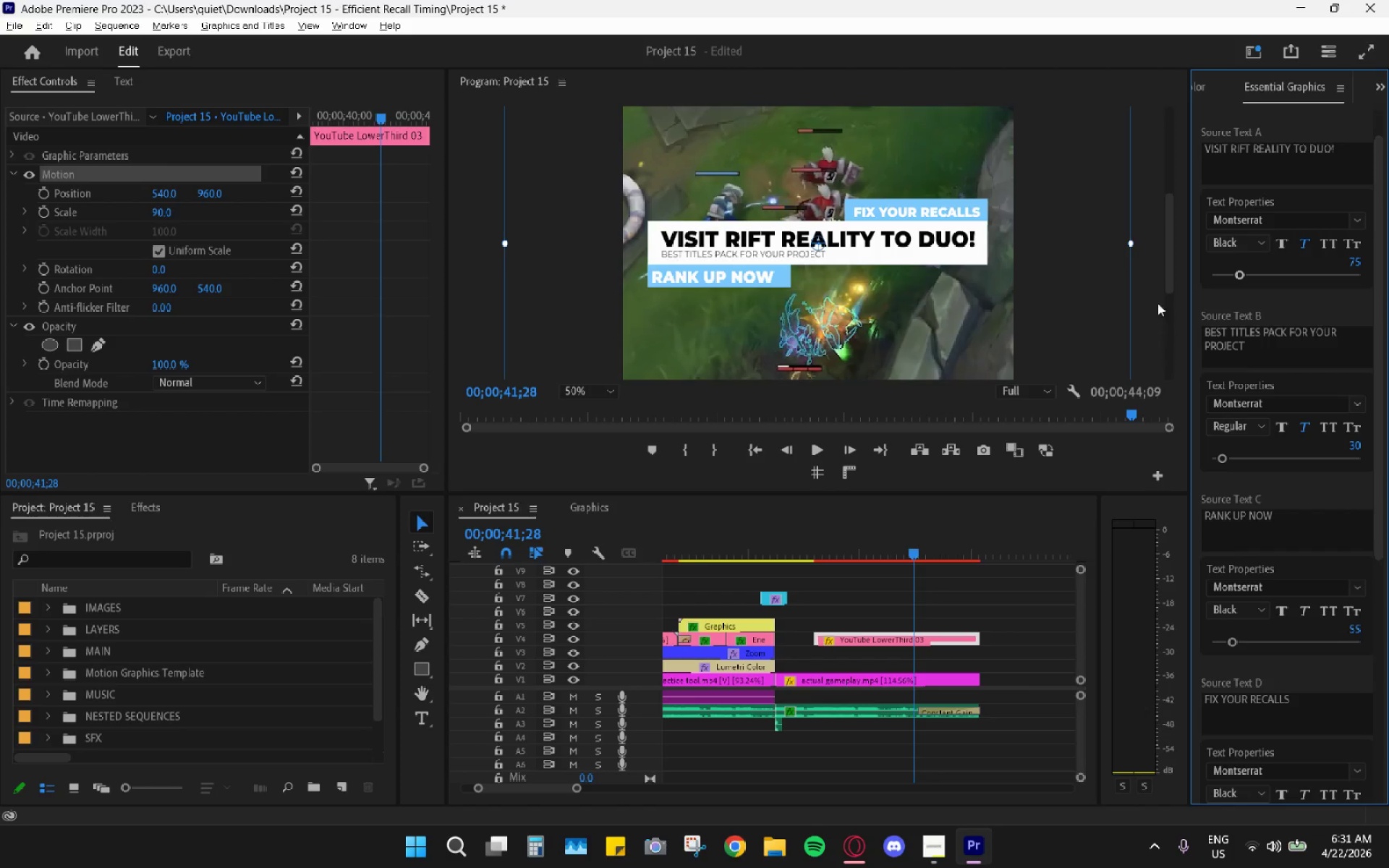 
key(Alt+AltLeft)
 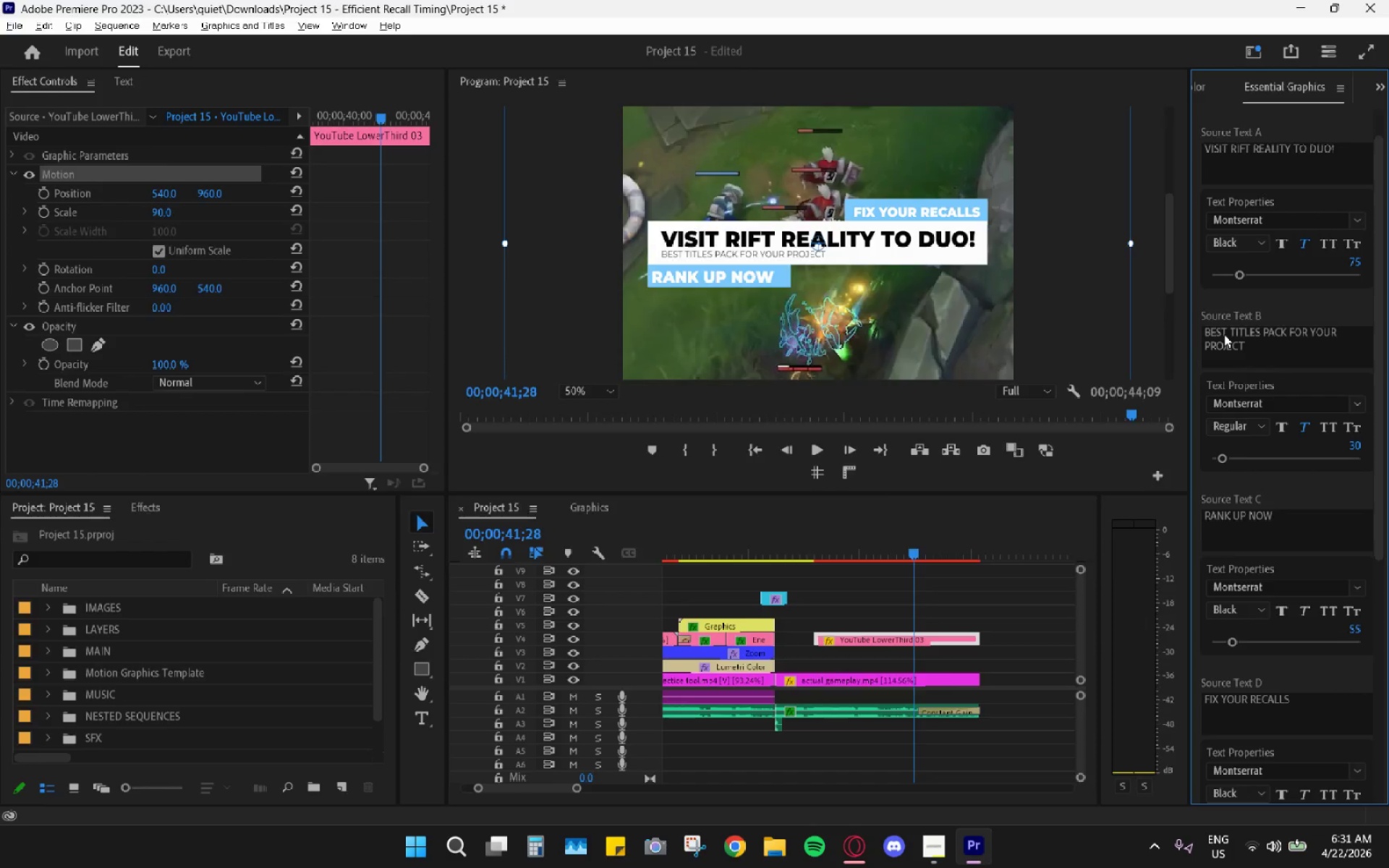 
key(Alt+Tab)